 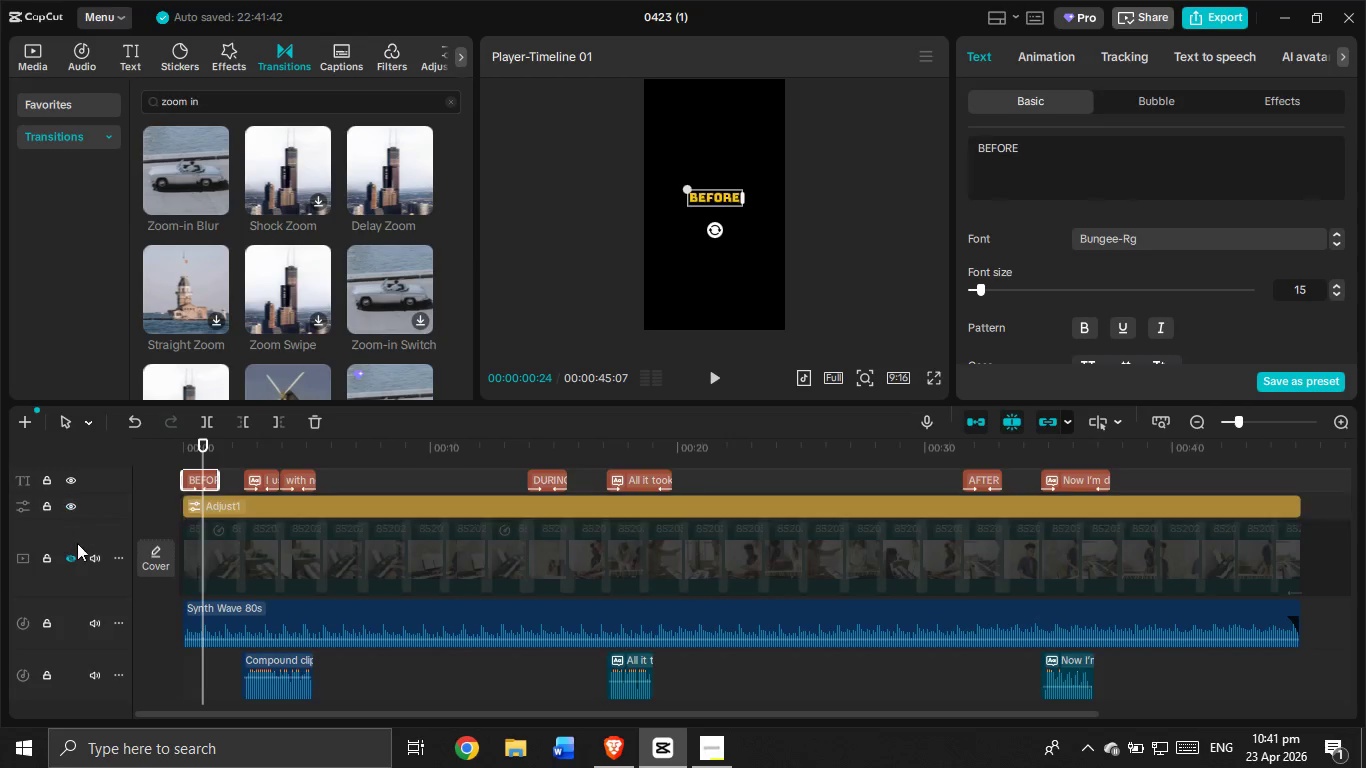 
left_click([74, 553])
 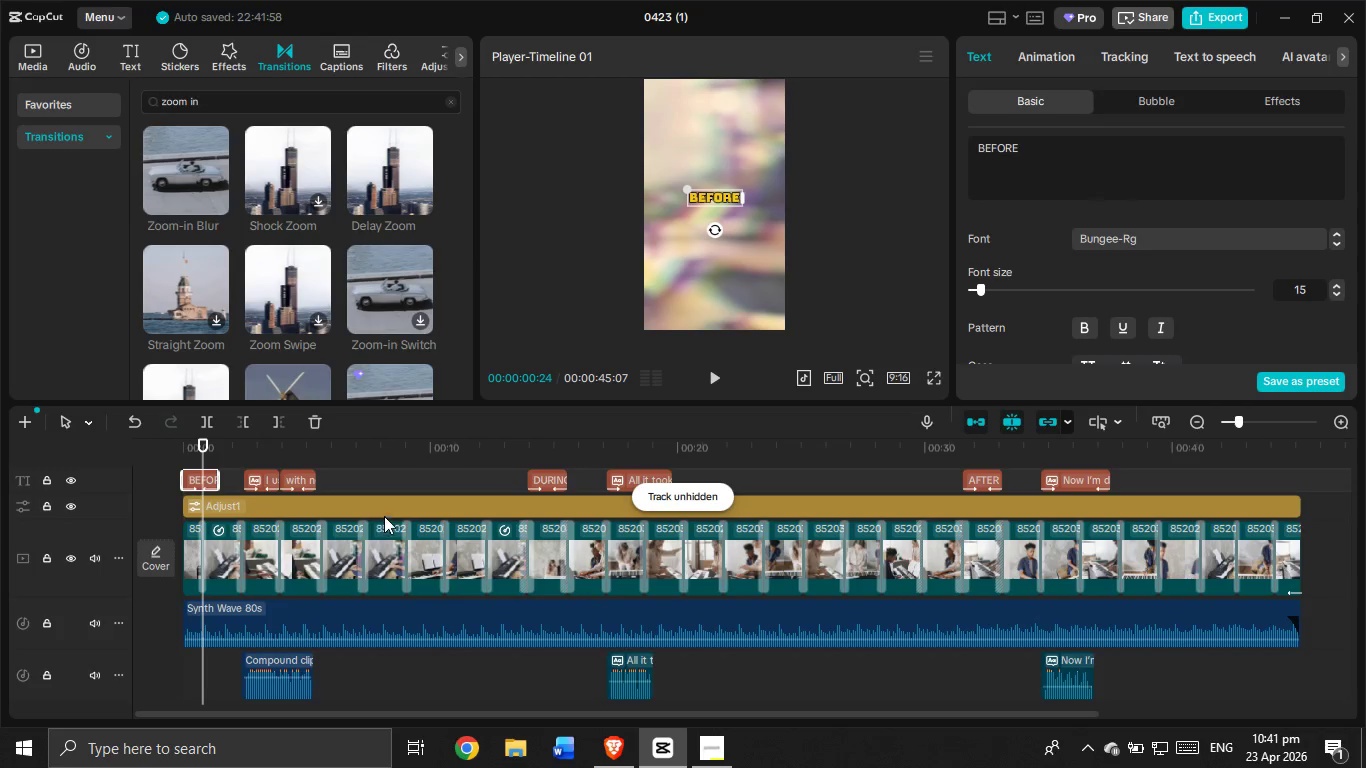 
left_click([398, 505])
 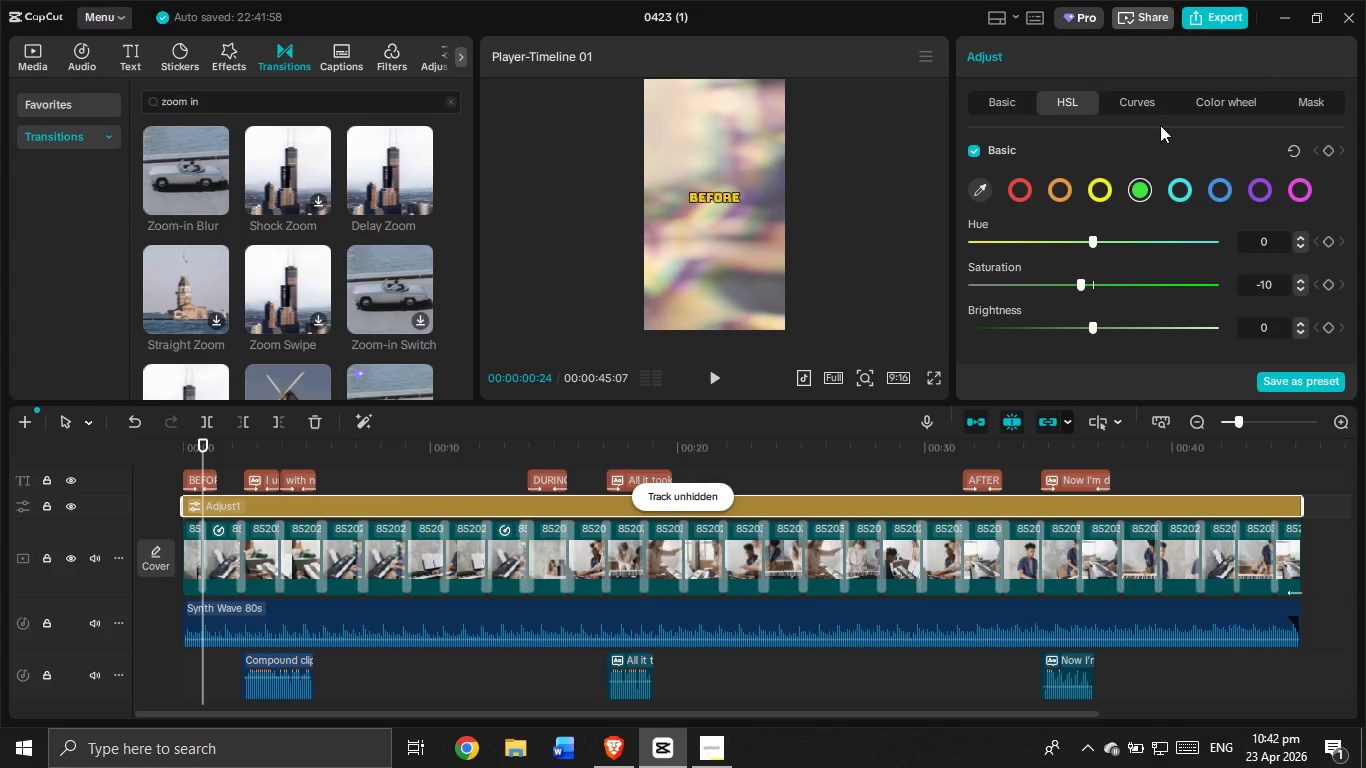 
left_click([1016, 97])
 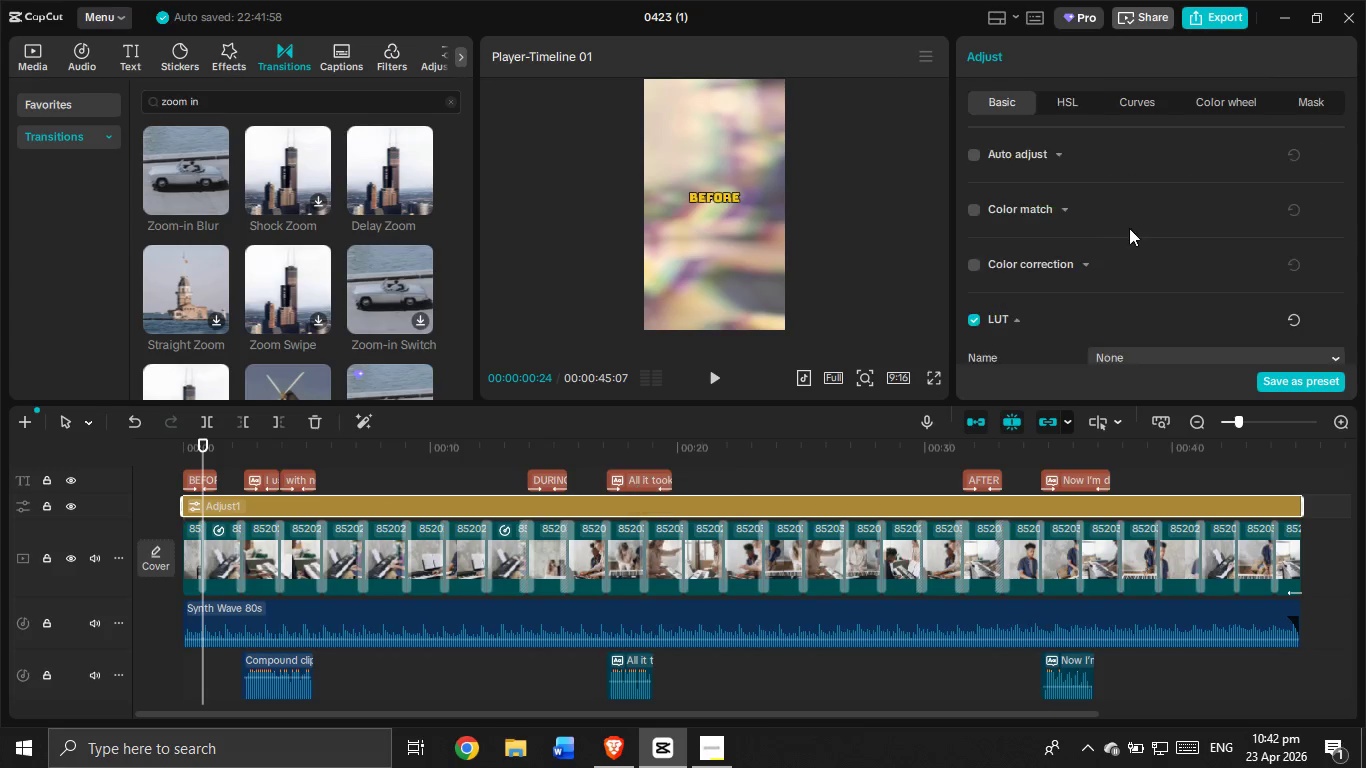 
scroll: coordinate [1139, 244], scroll_direction: down, amount: 6.0
 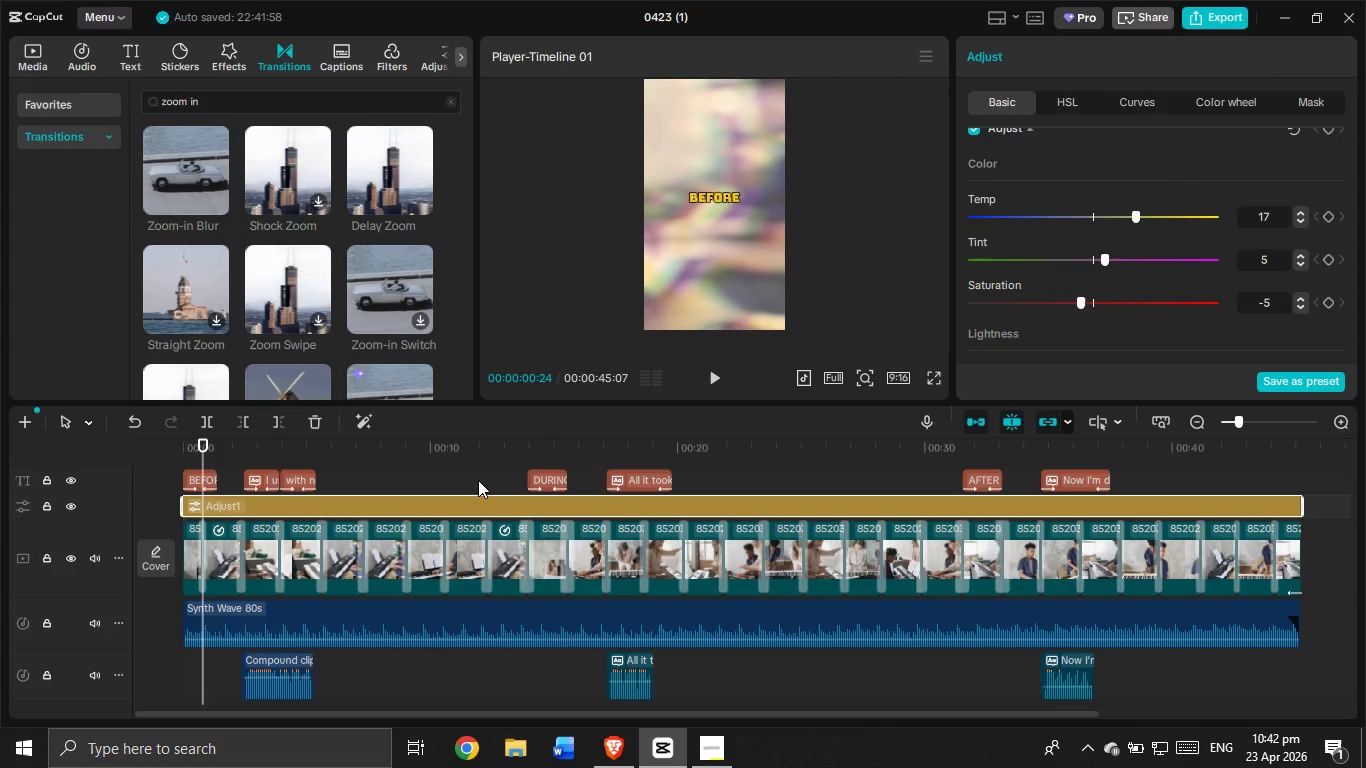 
left_click([467, 471])
 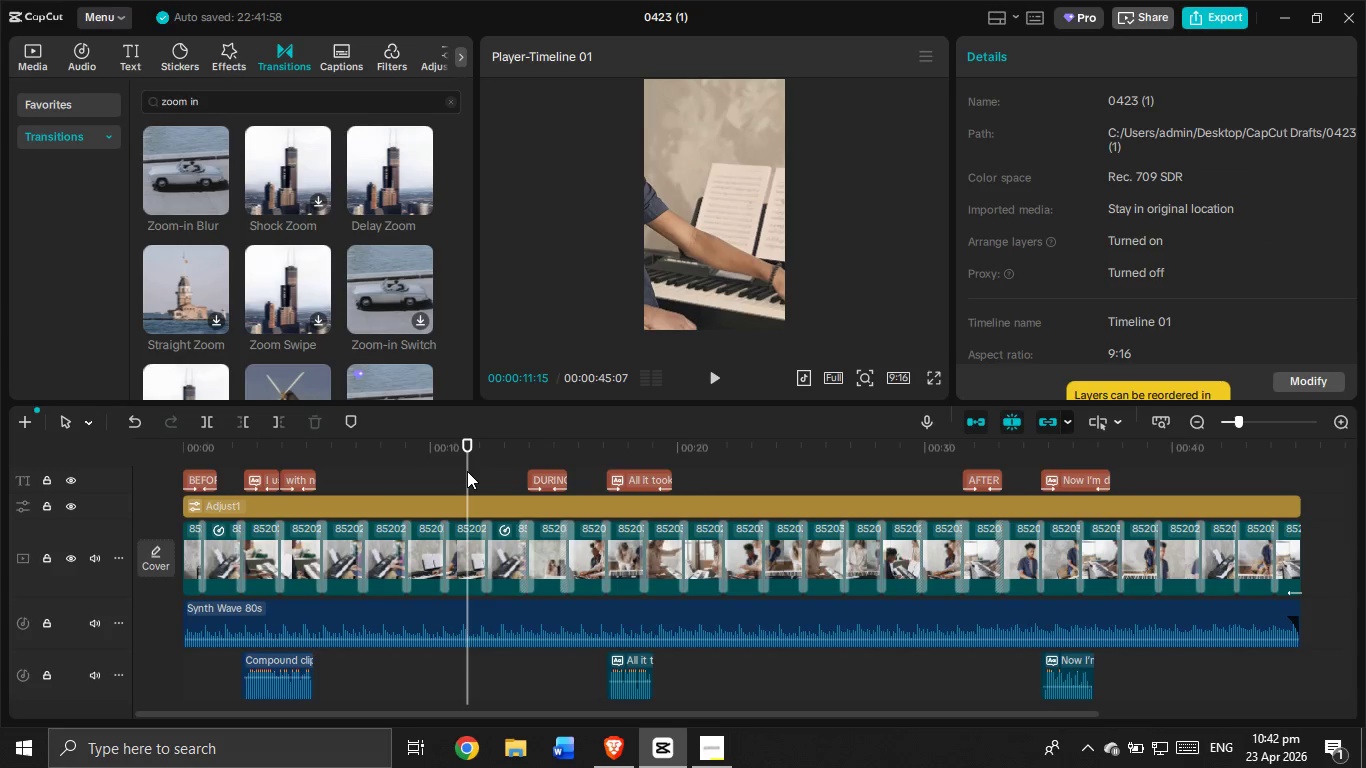 
left_click_drag(start_coordinate=[467, 471], to_coordinate=[473, 476])
 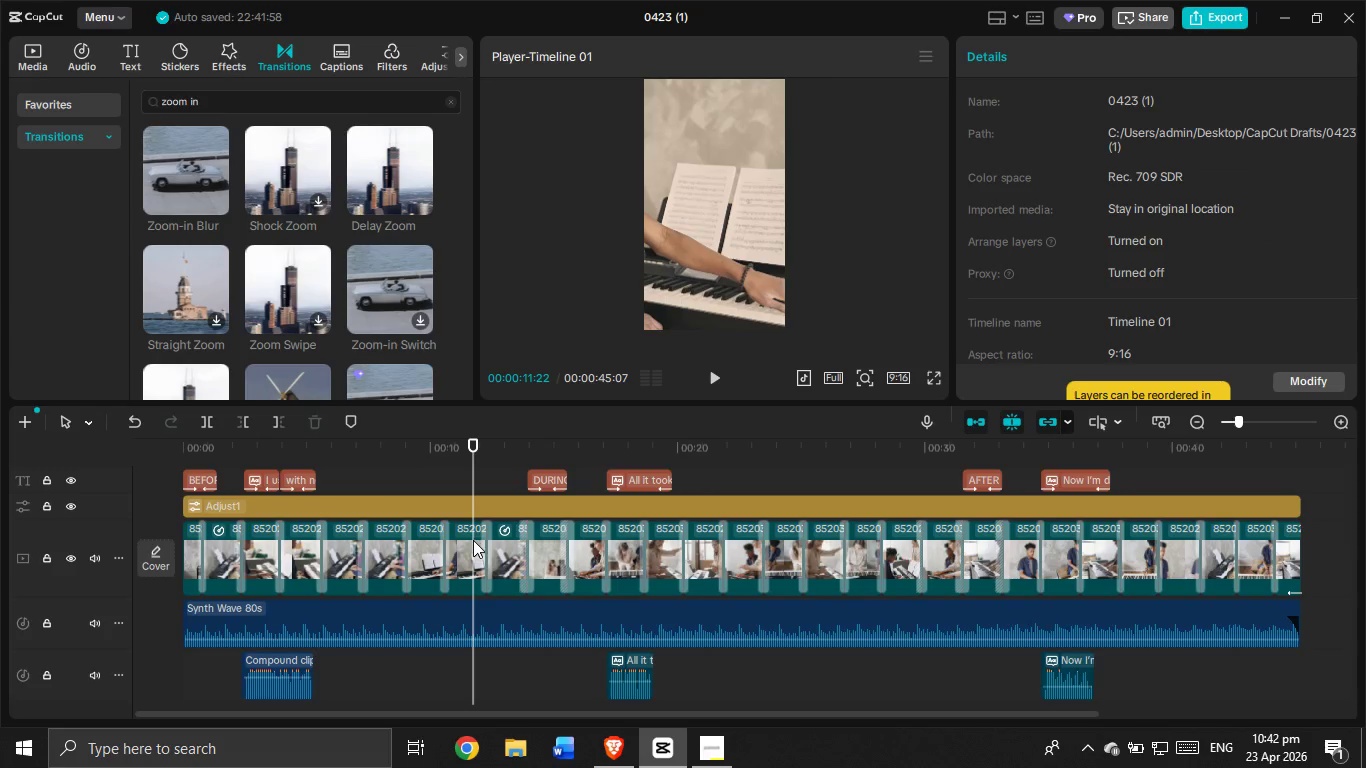 
left_click([473, 540])
 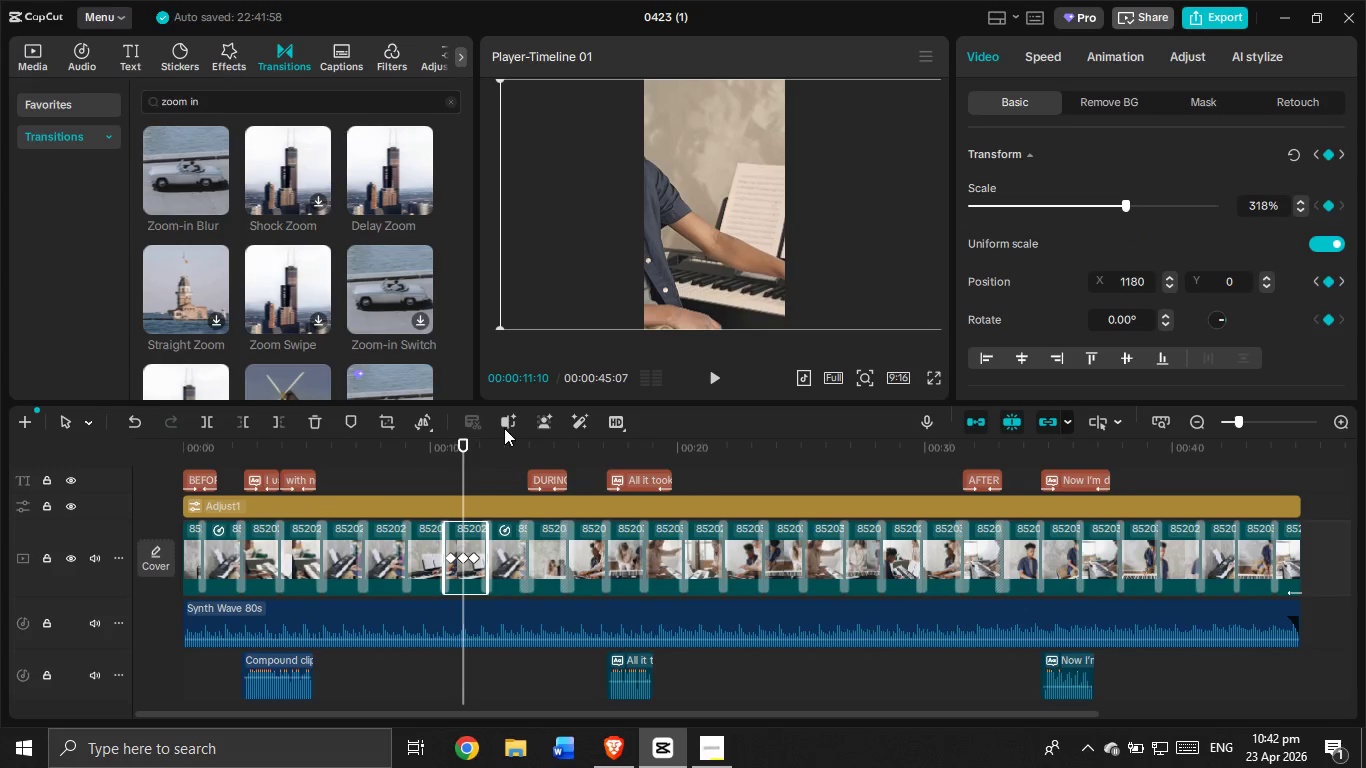 
key(Meta+PrintScreen)
 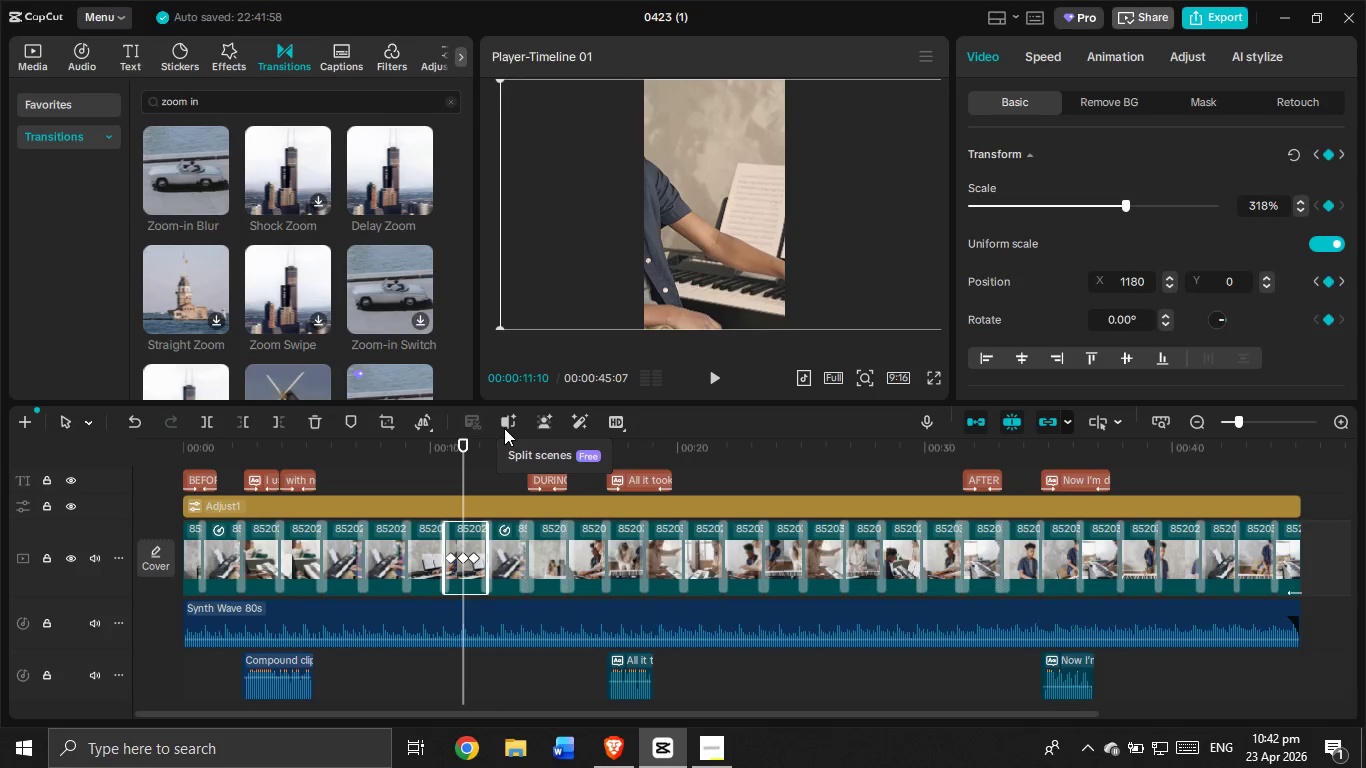 
wait(8.88)
 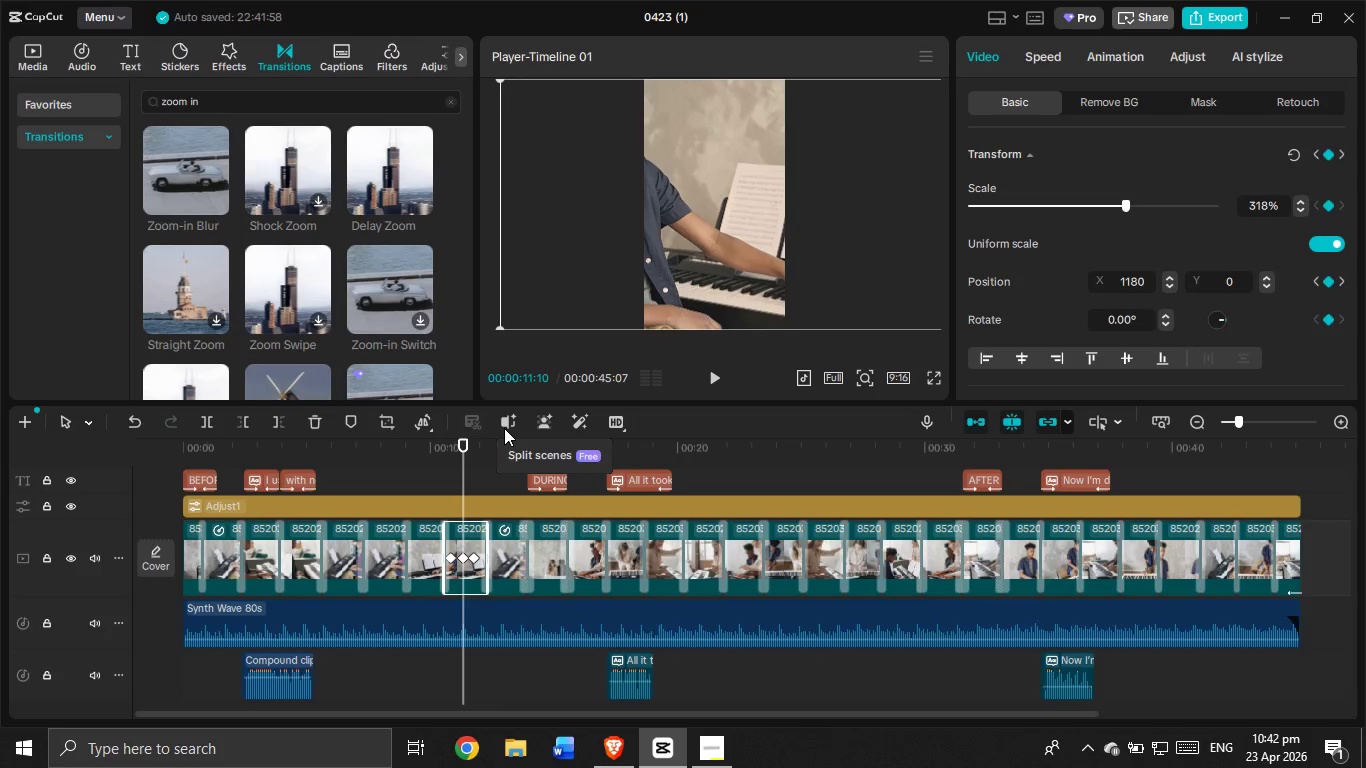 
double_click([513, 762])